 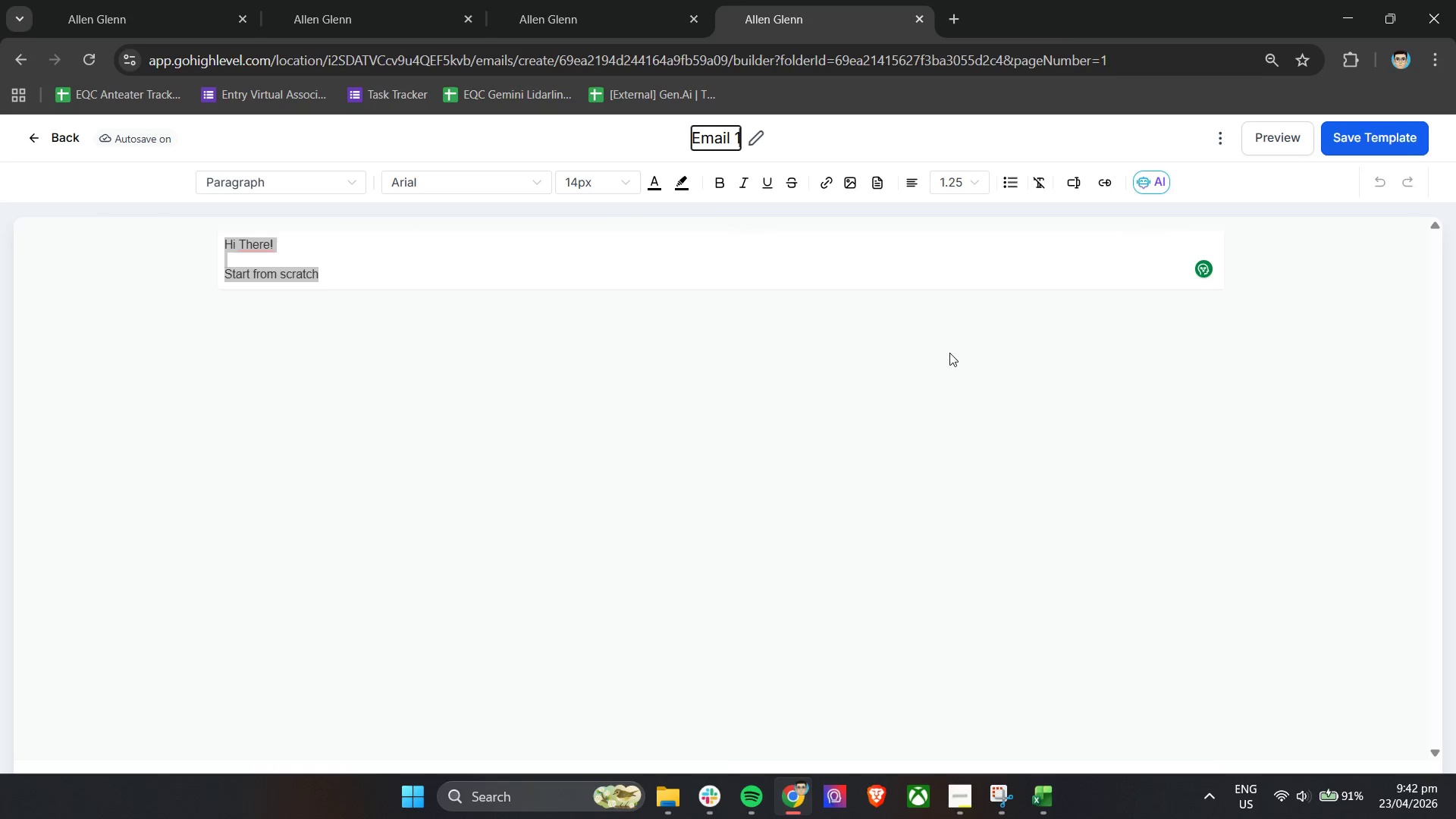 
hold_key(key=ShiftLeft, duration=0.61)
 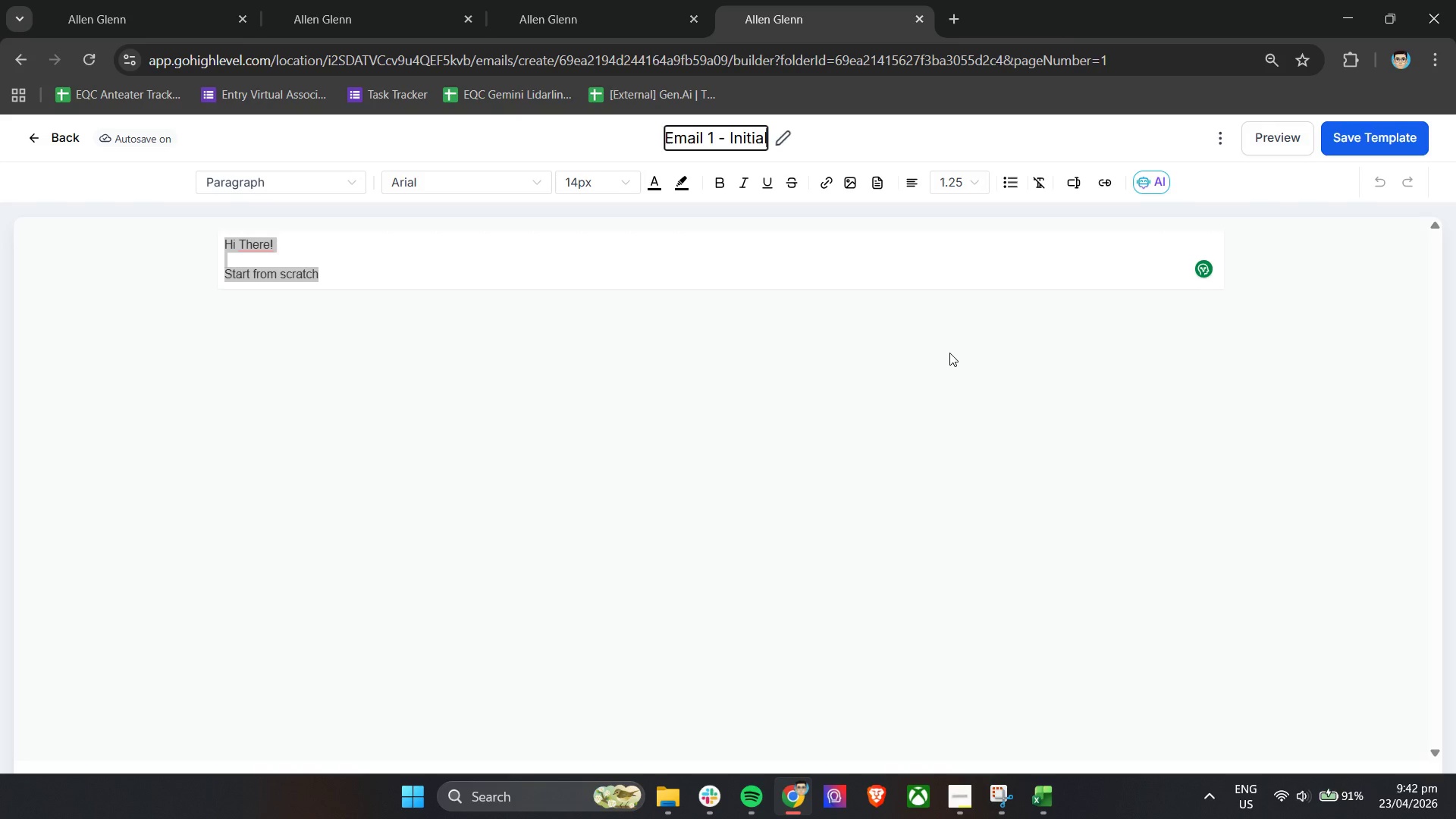 
wait(6.61)
 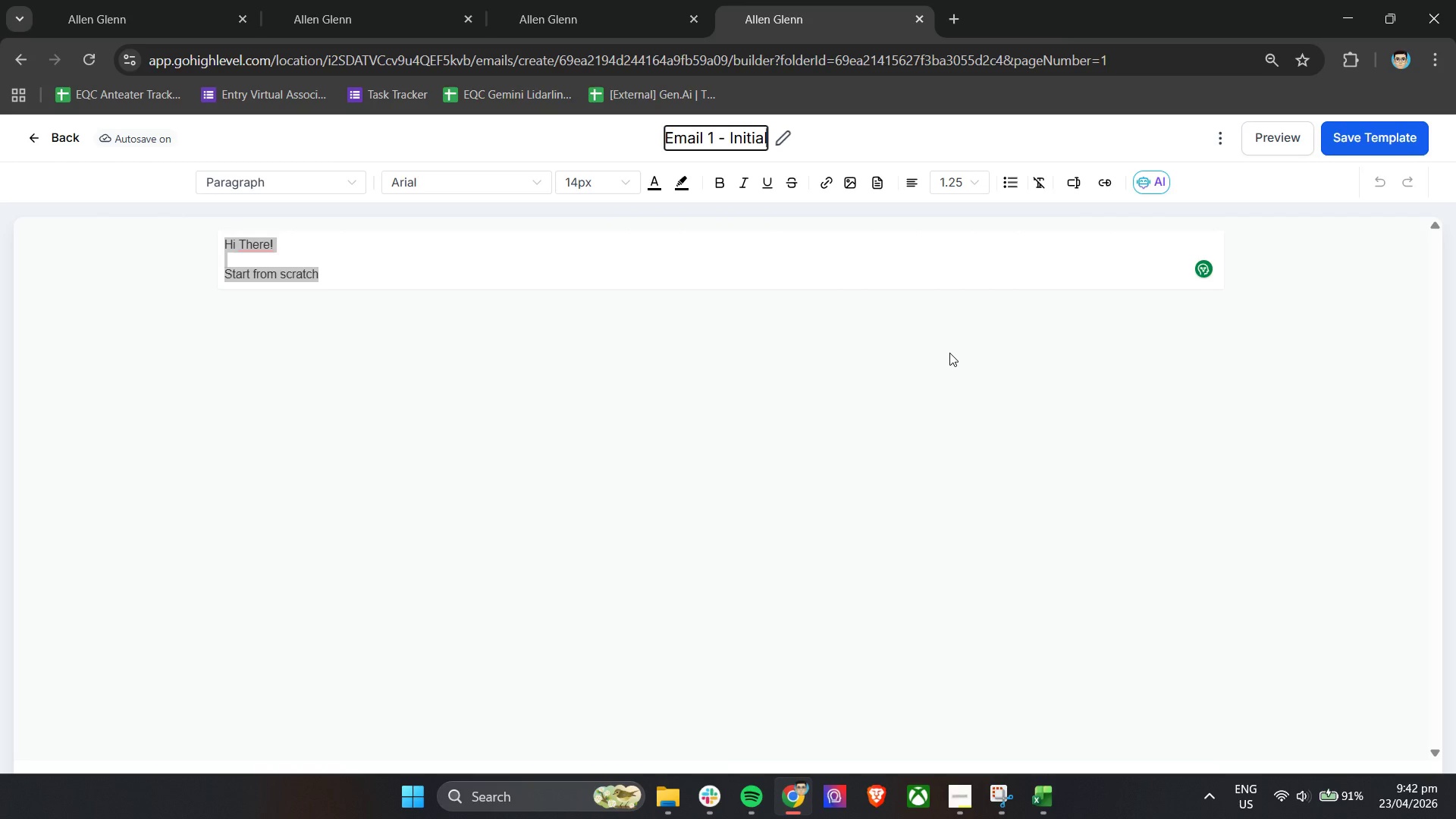 
type( Outreach _ )
key(Backspace)
key(Backspace)
type(- Tia)
key(Backspace)
type(tan ra)
key(Backspace)
key(Backspace)
type(Trades)
 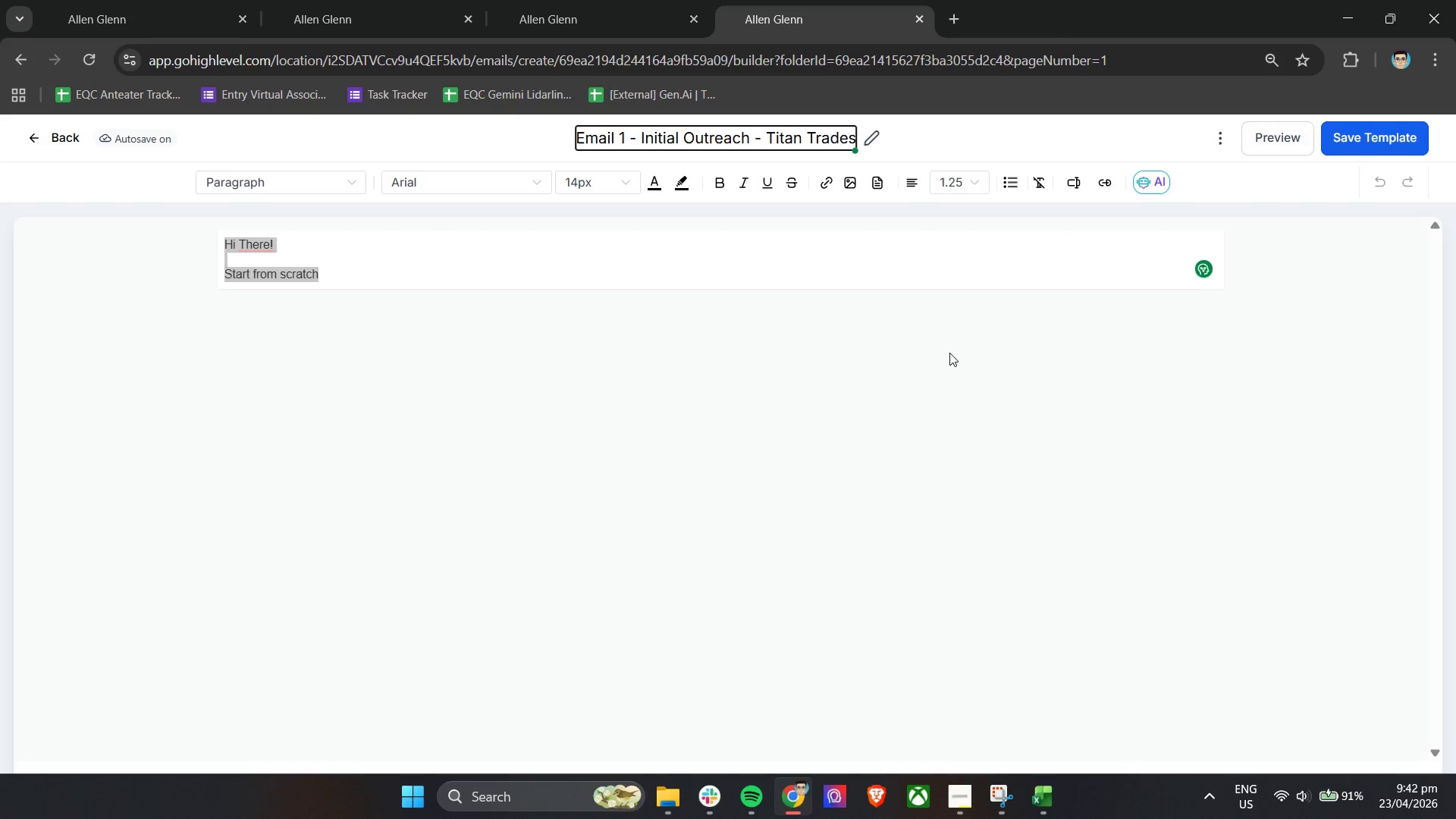 
left_click([783, 296])
 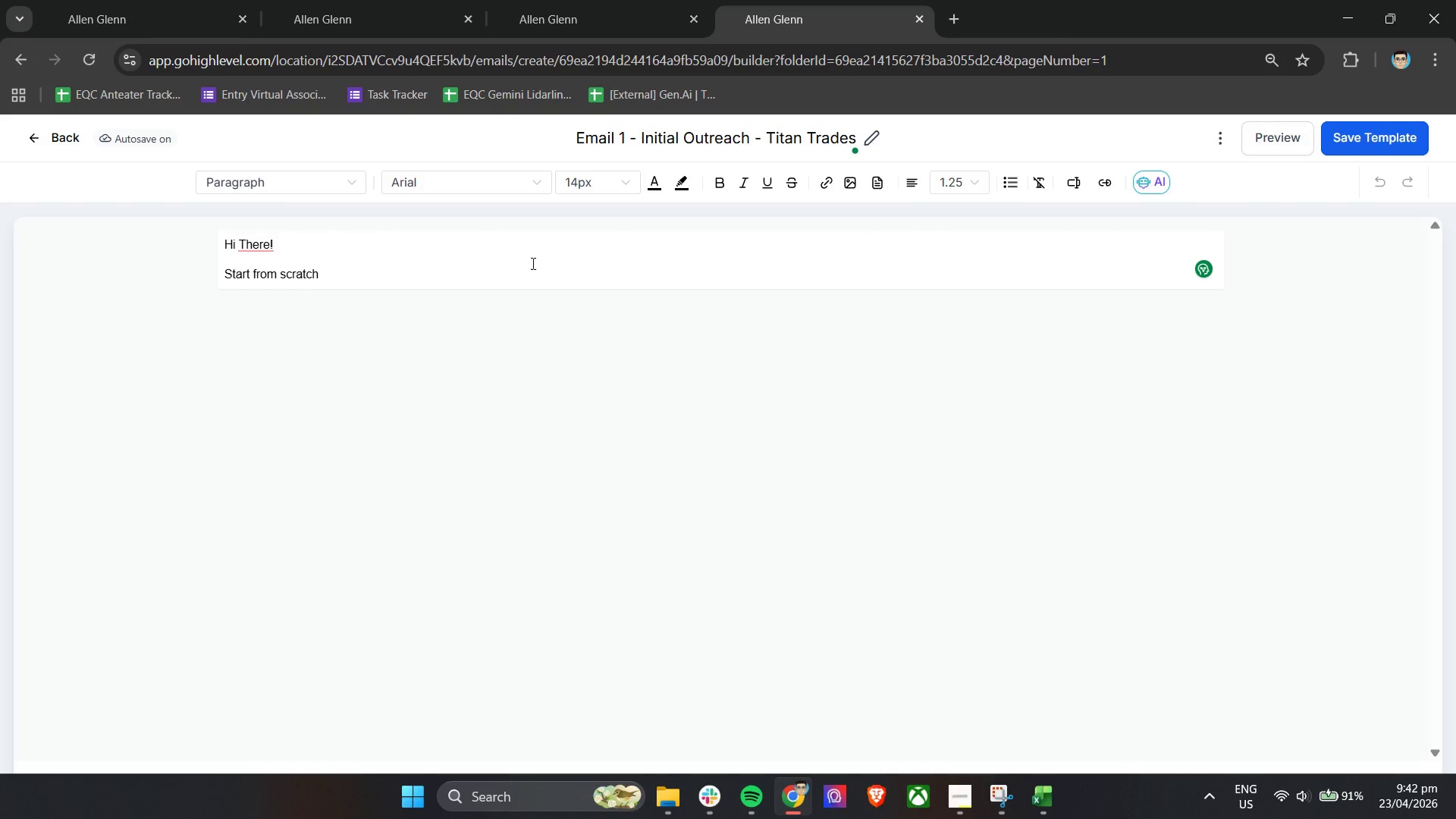 
left_click([504, 271])
 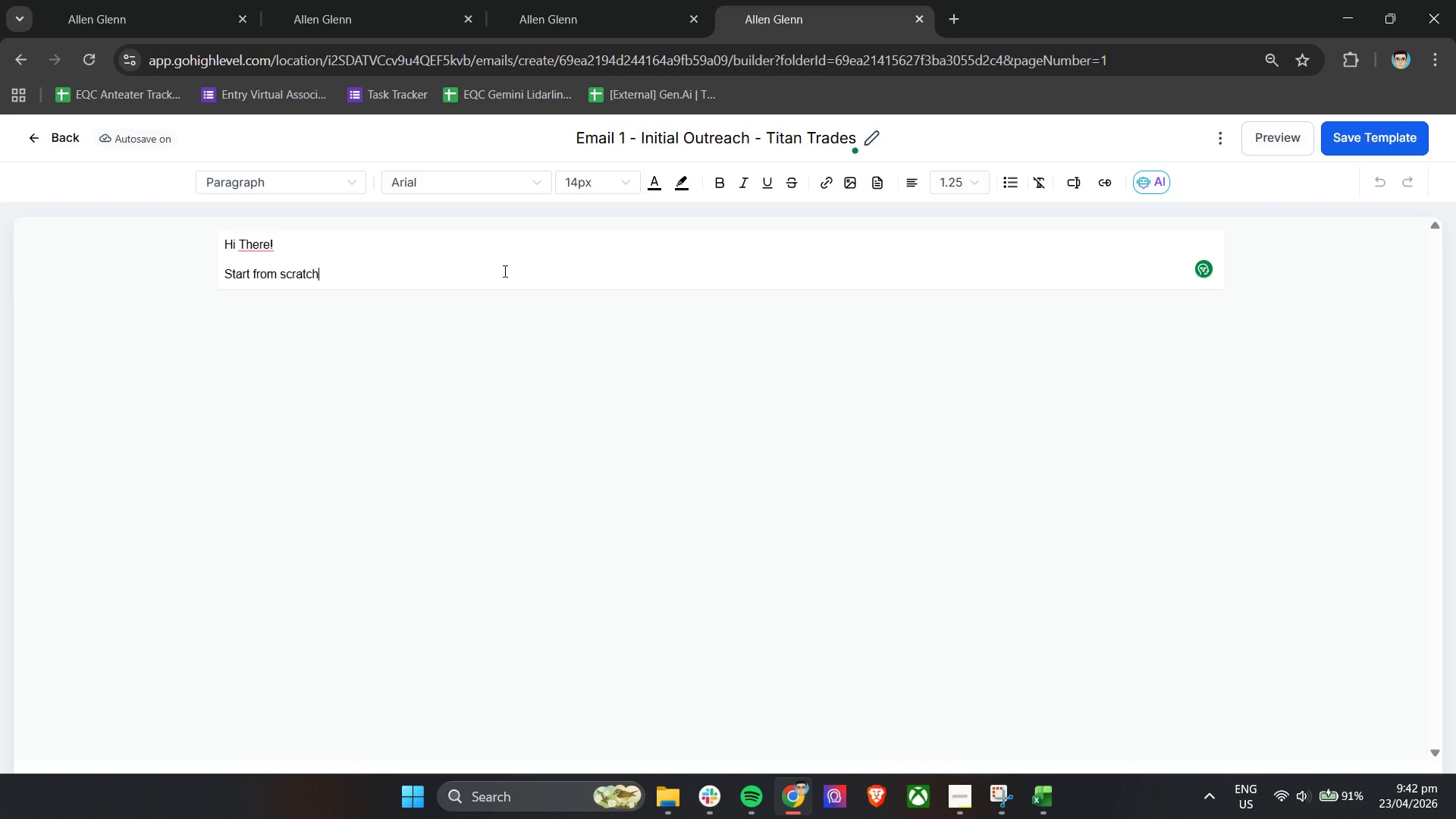 
key(Control+A)
 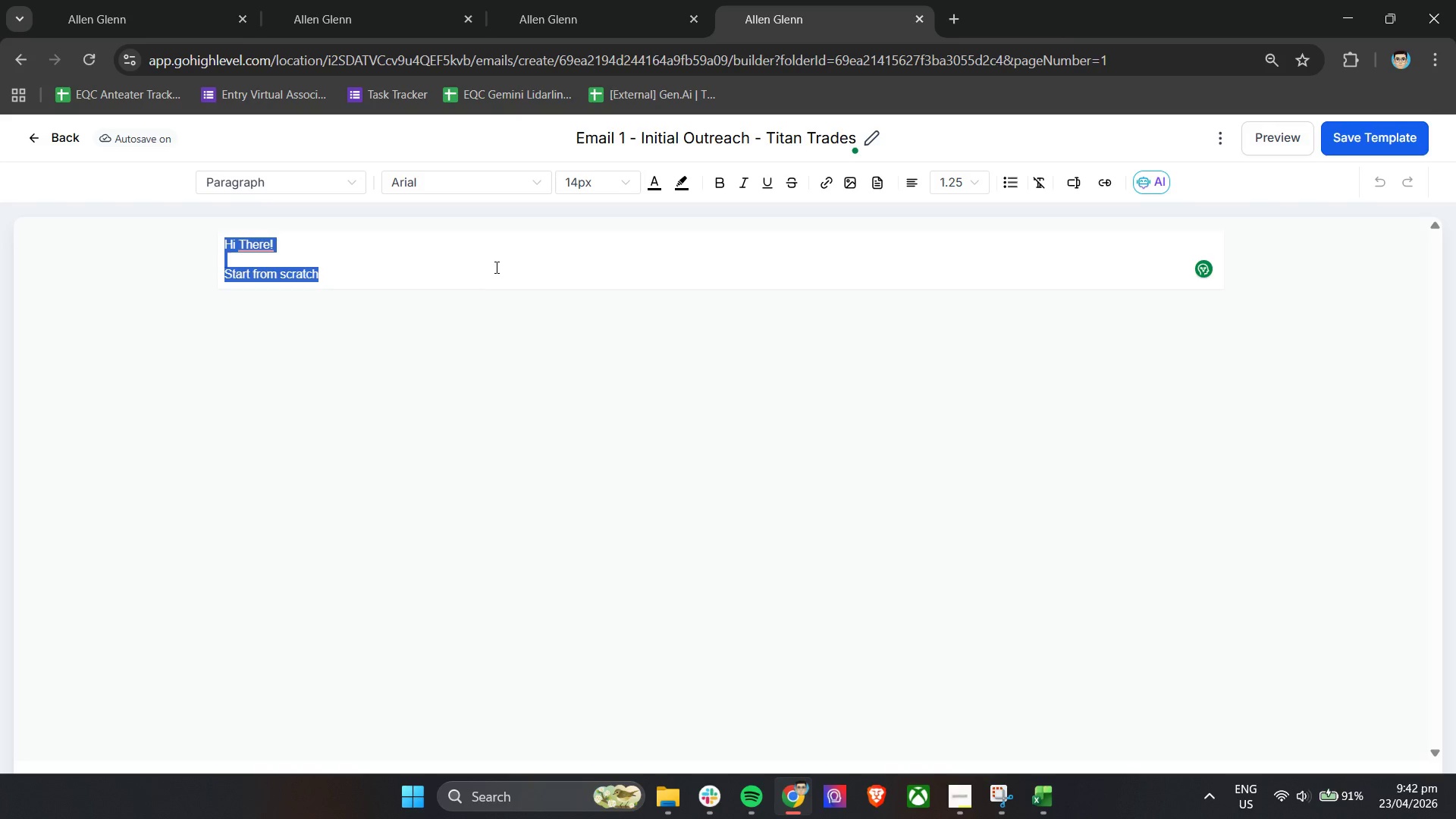 
key(Backspace)
 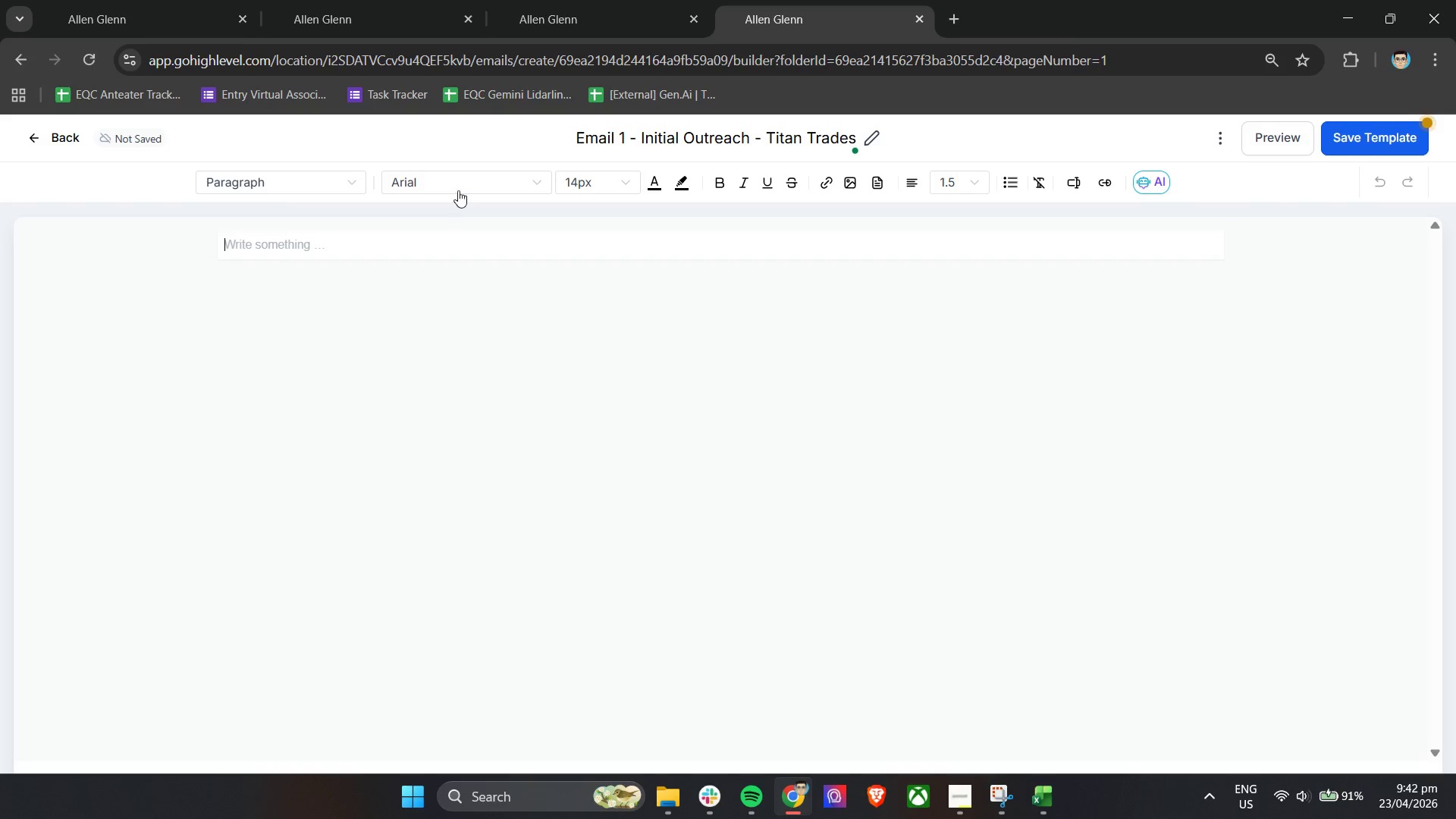 
left_click([458, 178])
 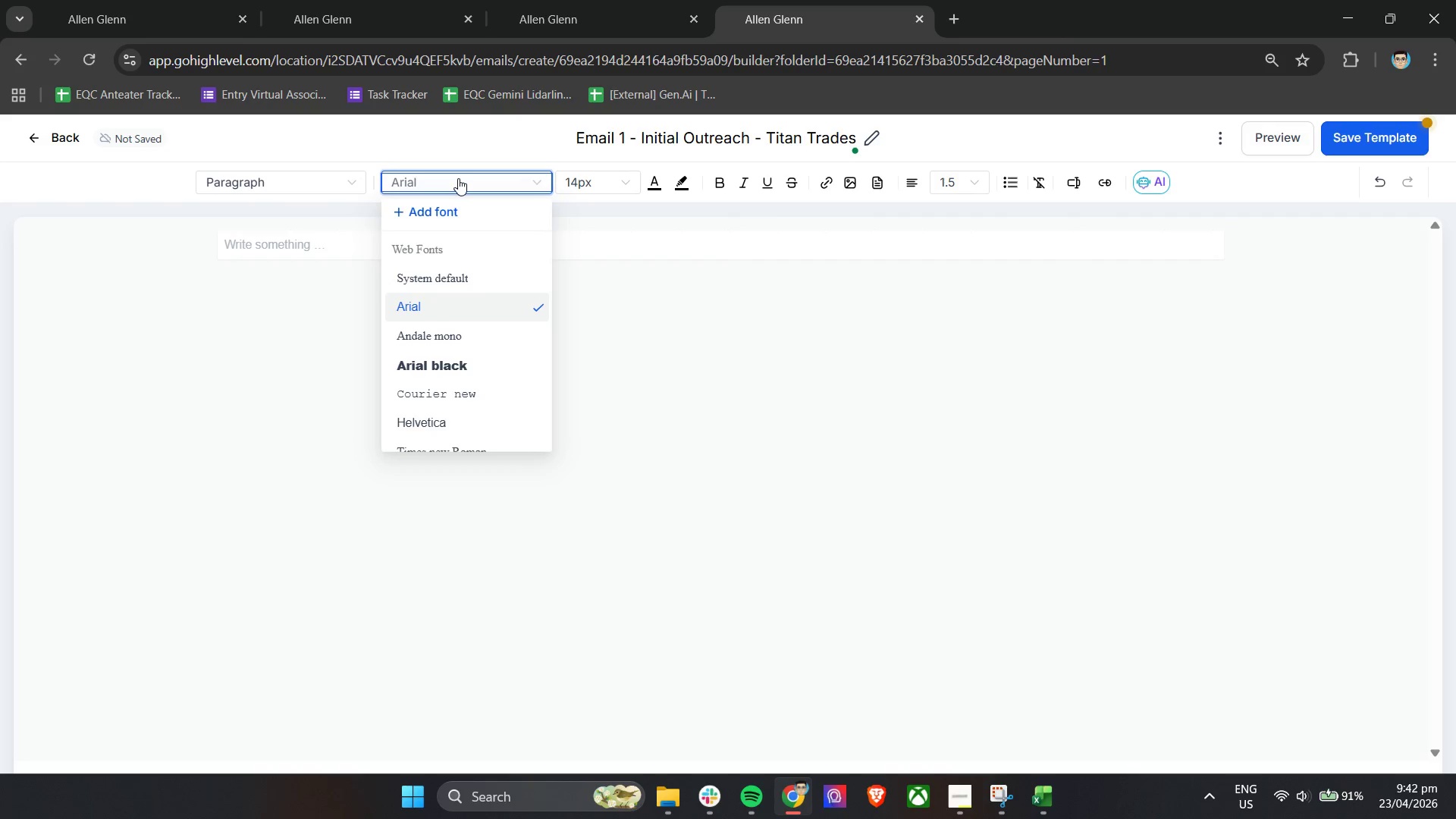 
type(time)
 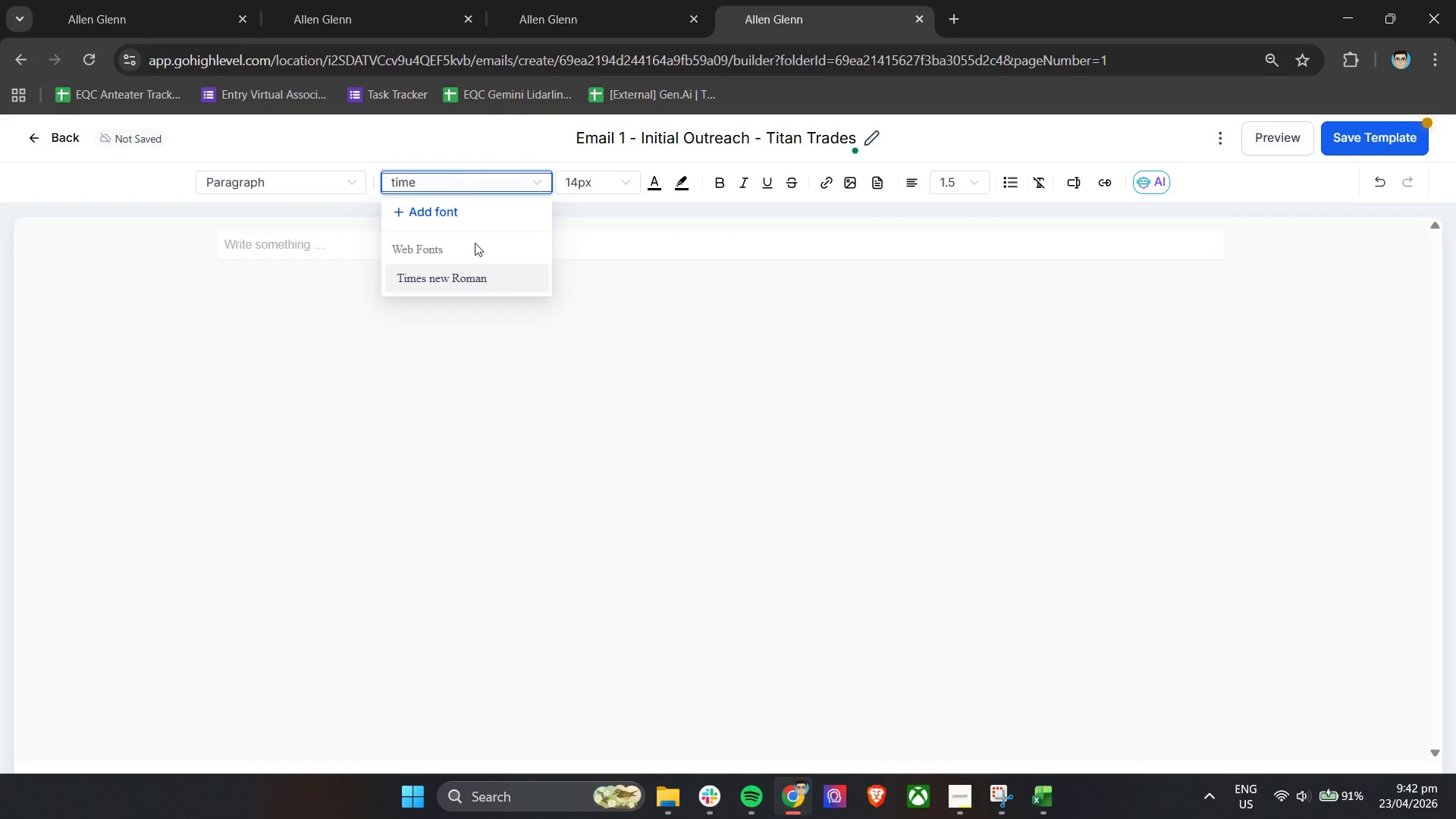 
left_click([471, 276])
 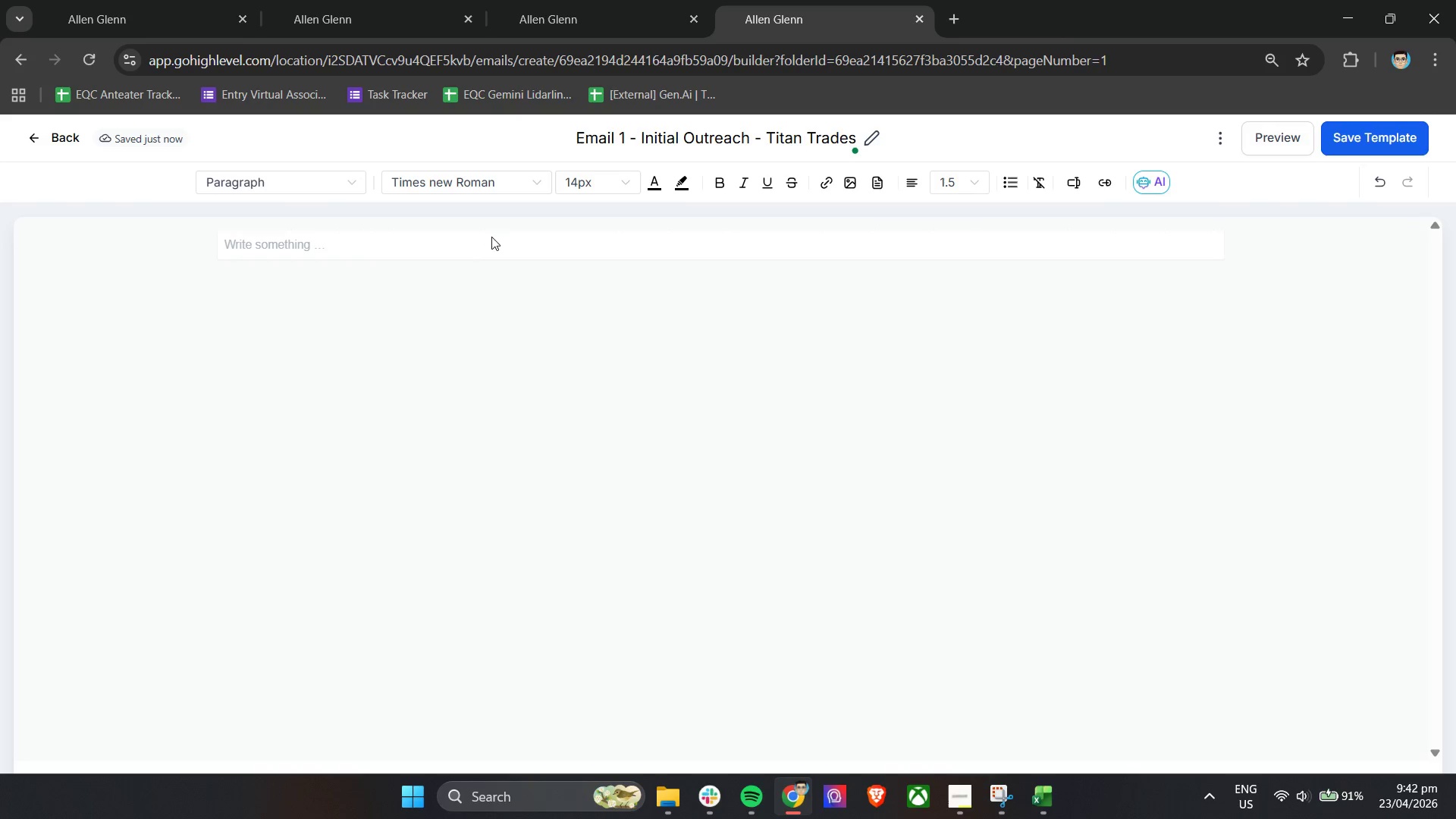 
double_click([601, 184])
 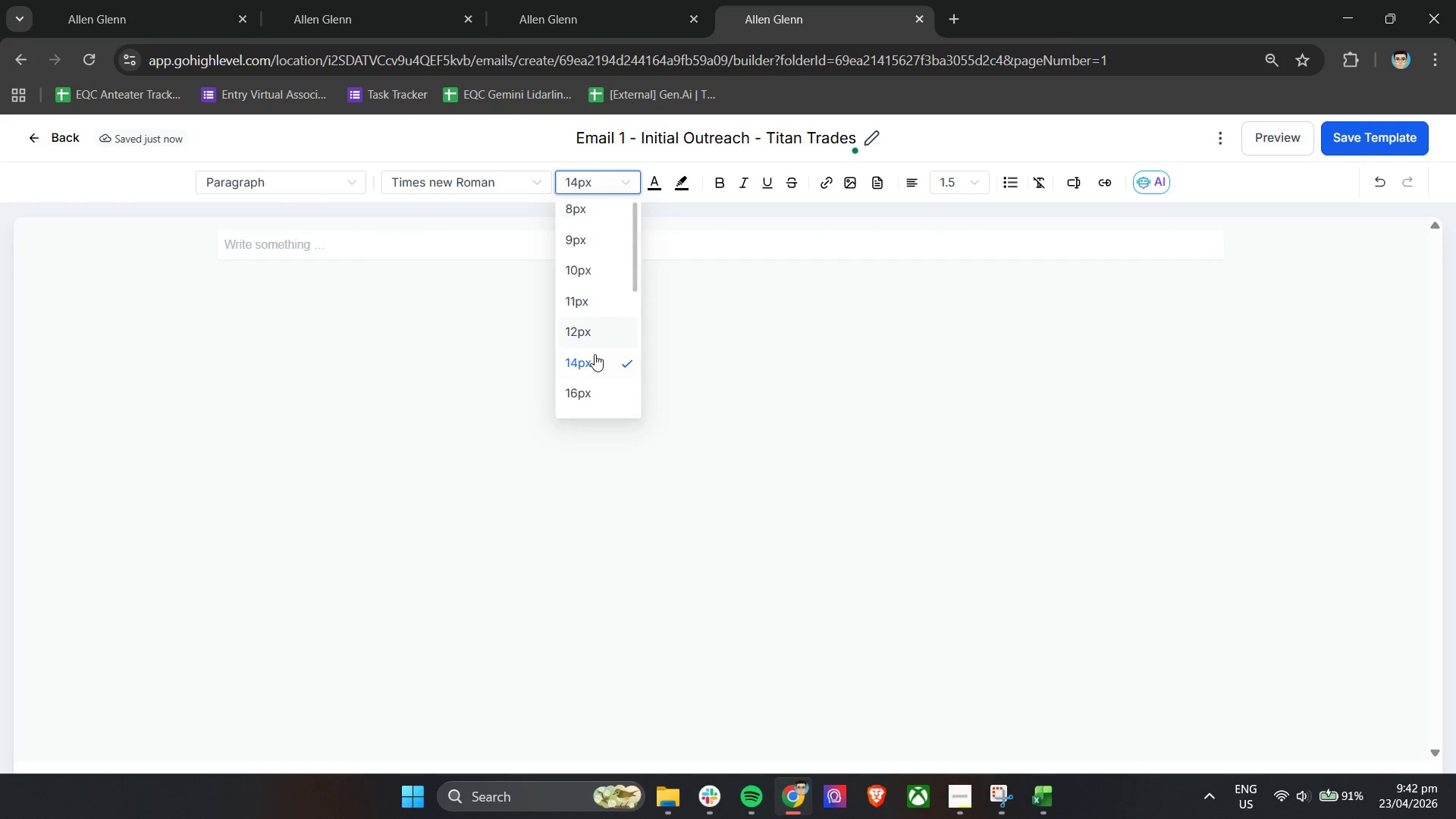 
scroll: coordinate [595, 354], scroll_direction: down, amount: 1.0
 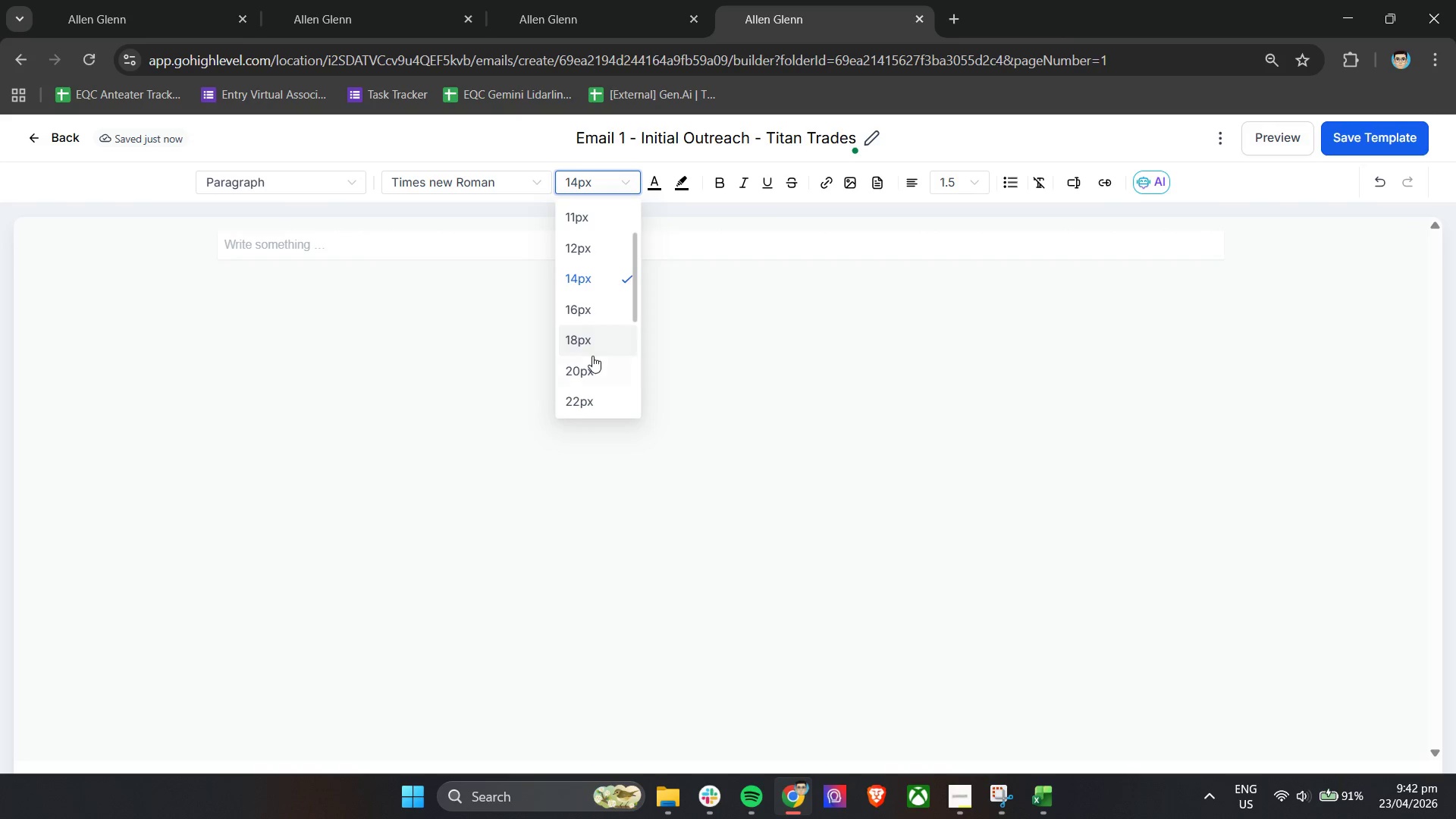 
left_click([593, 343])
 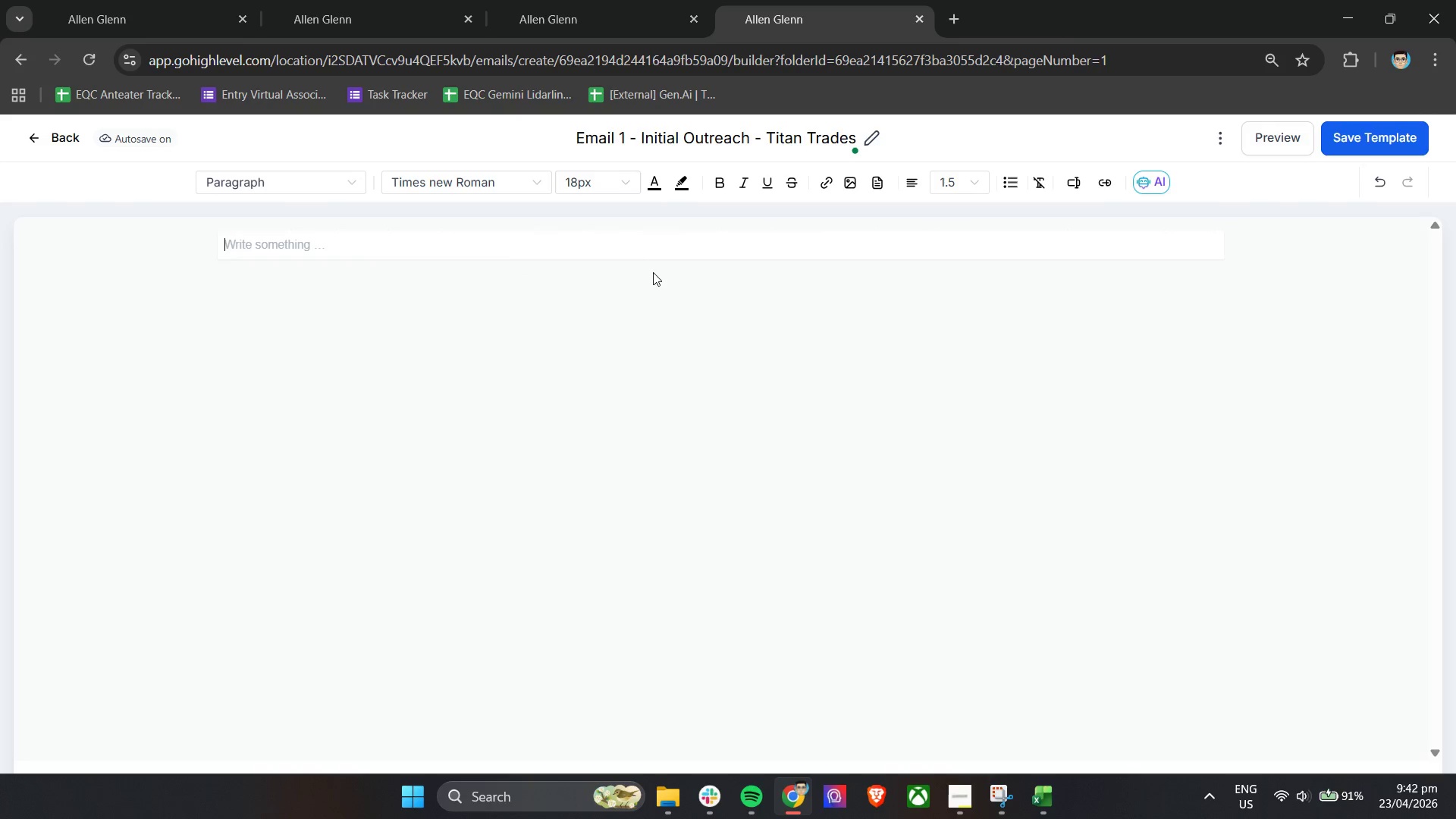 
left_click([660, 260])
 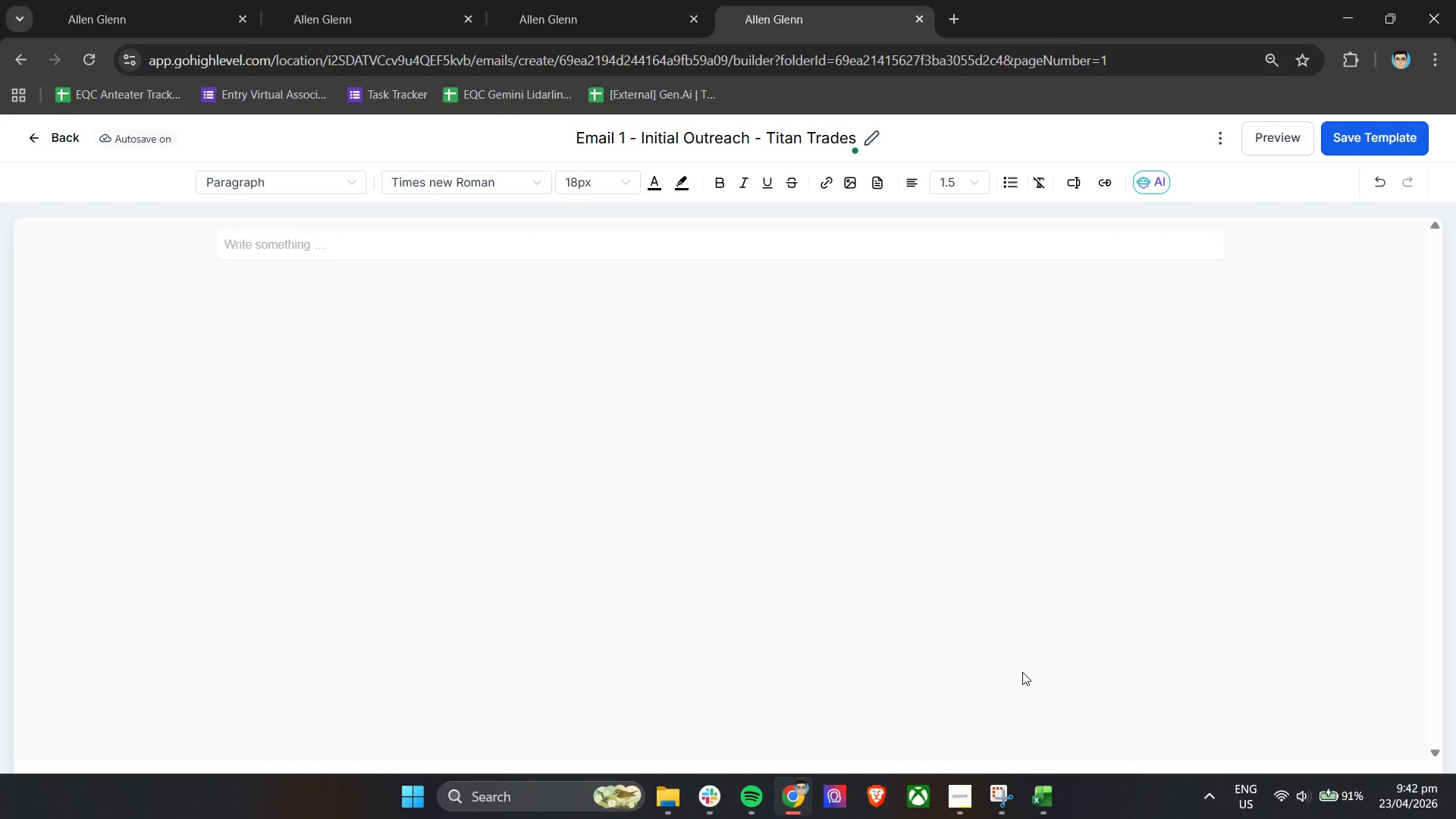 
wait(6.0)
 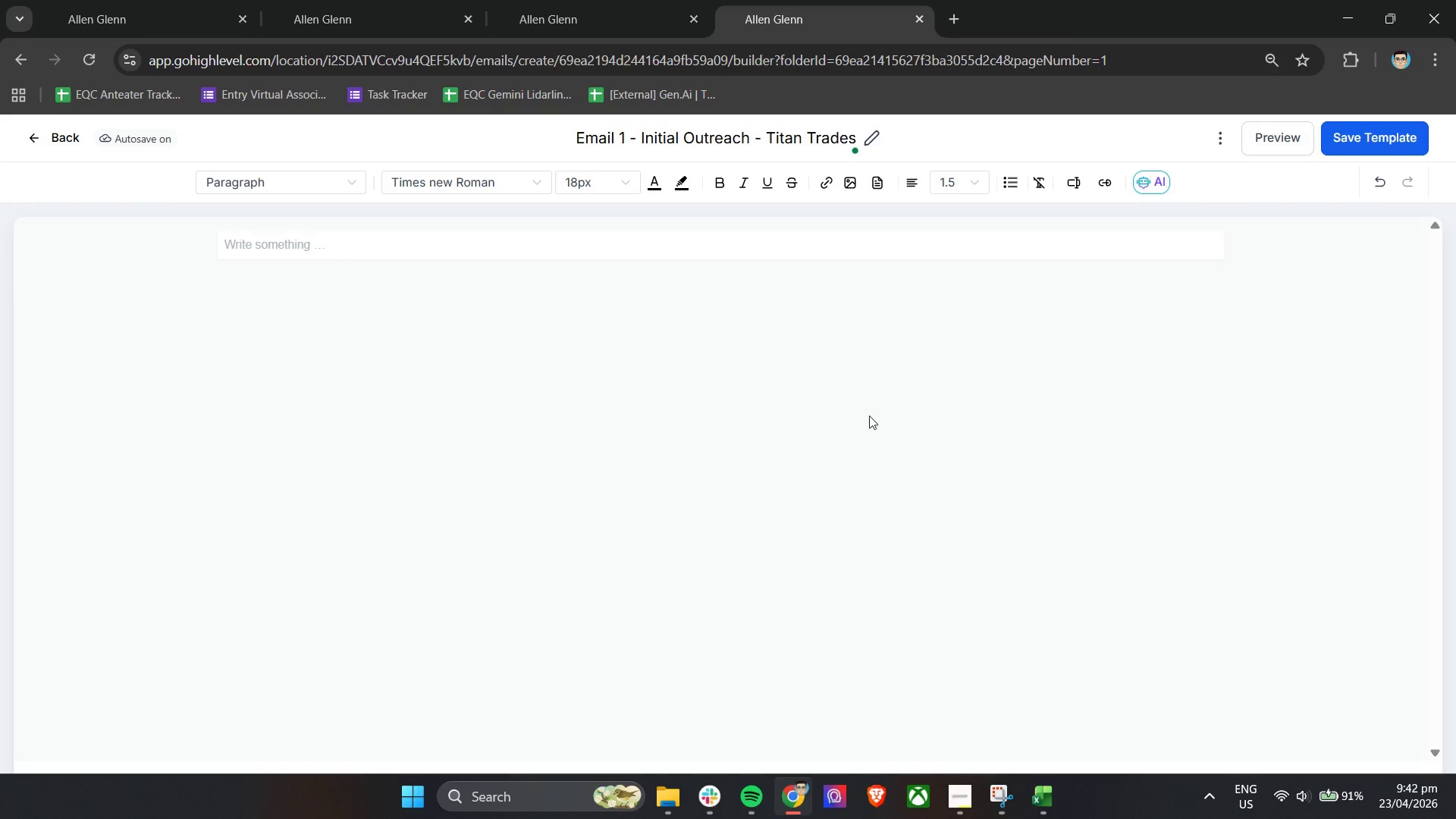 
left_click([967, 800])